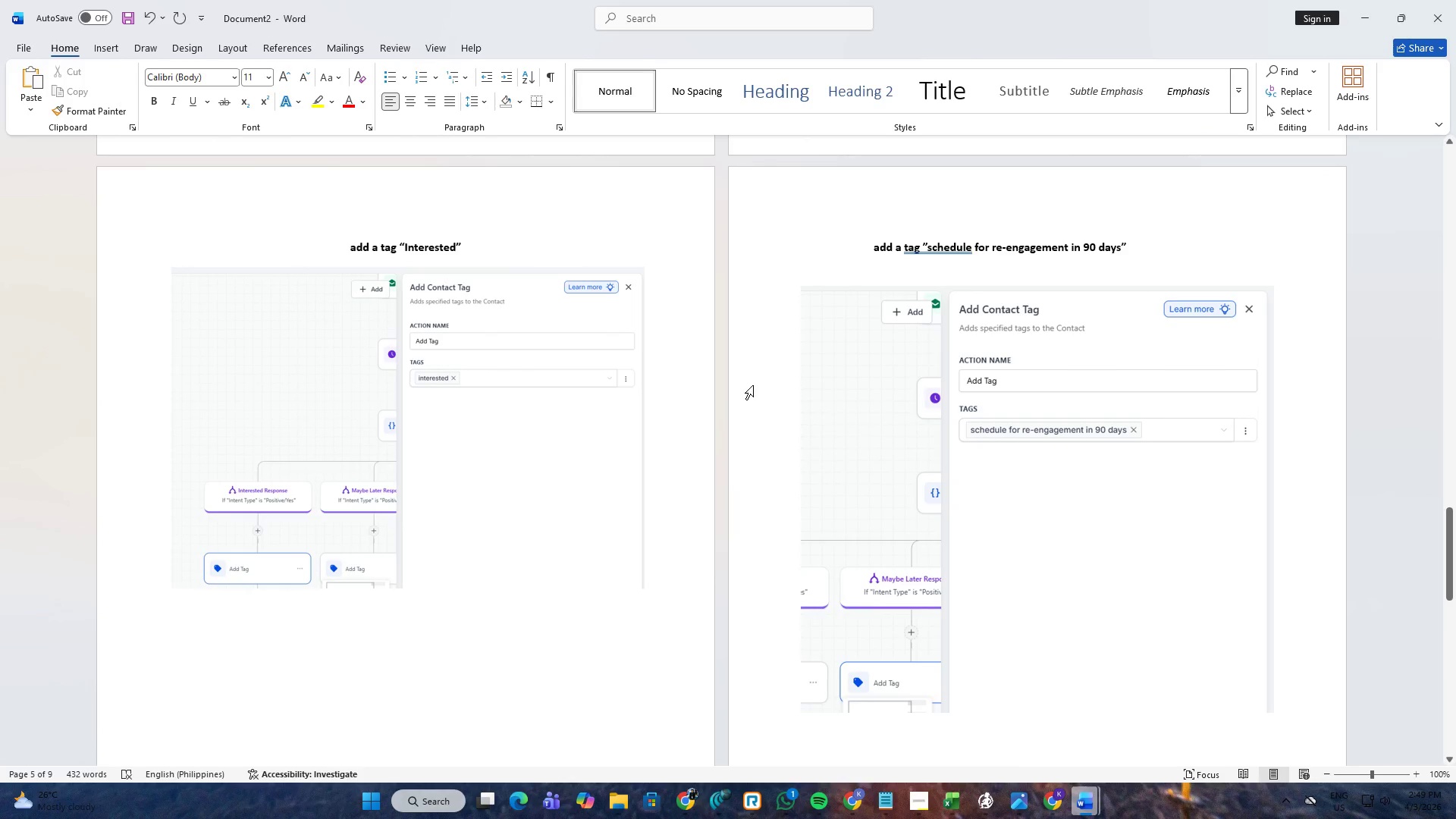 
left_click([557, 247])
 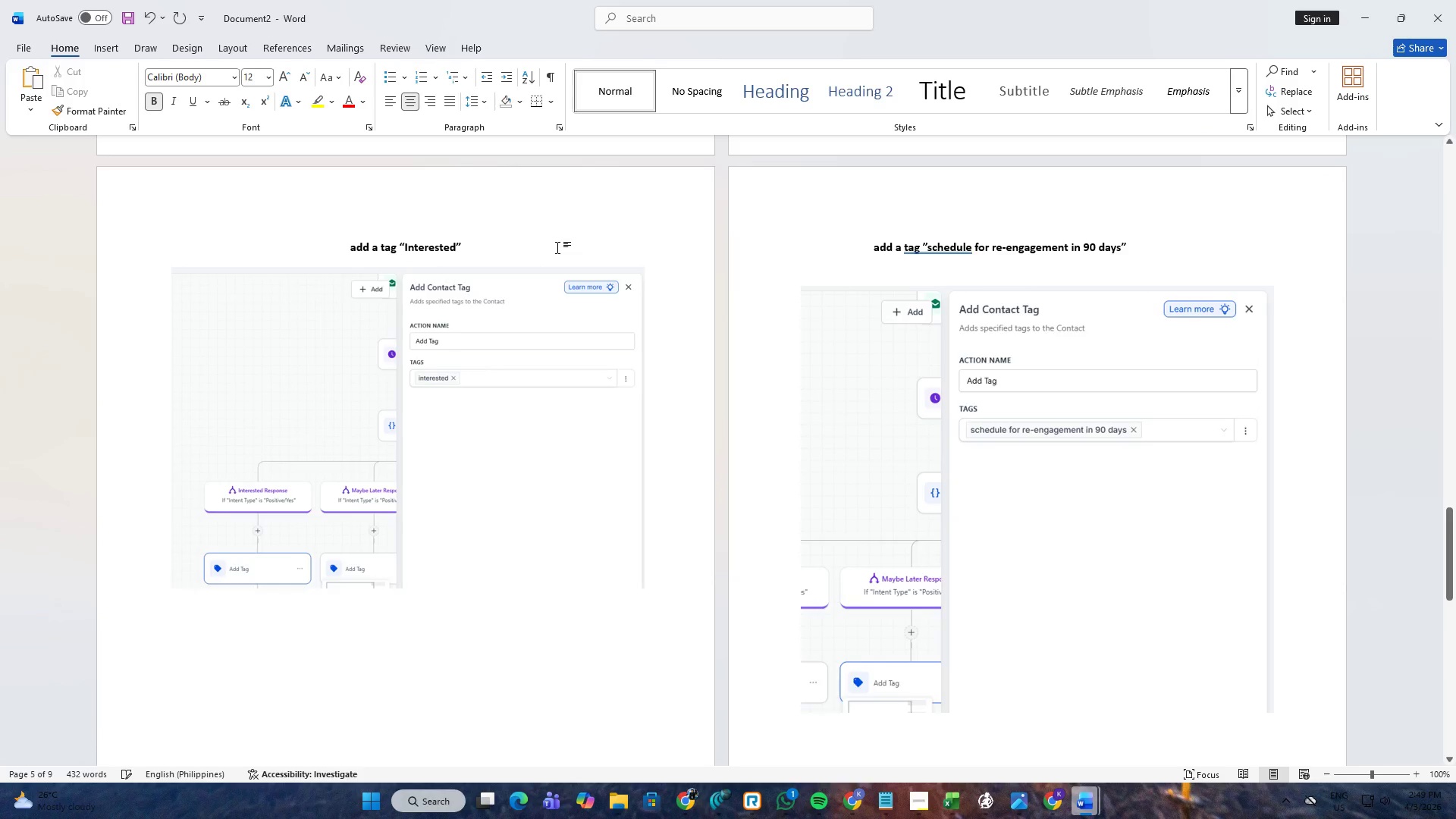 
key(Enter)
 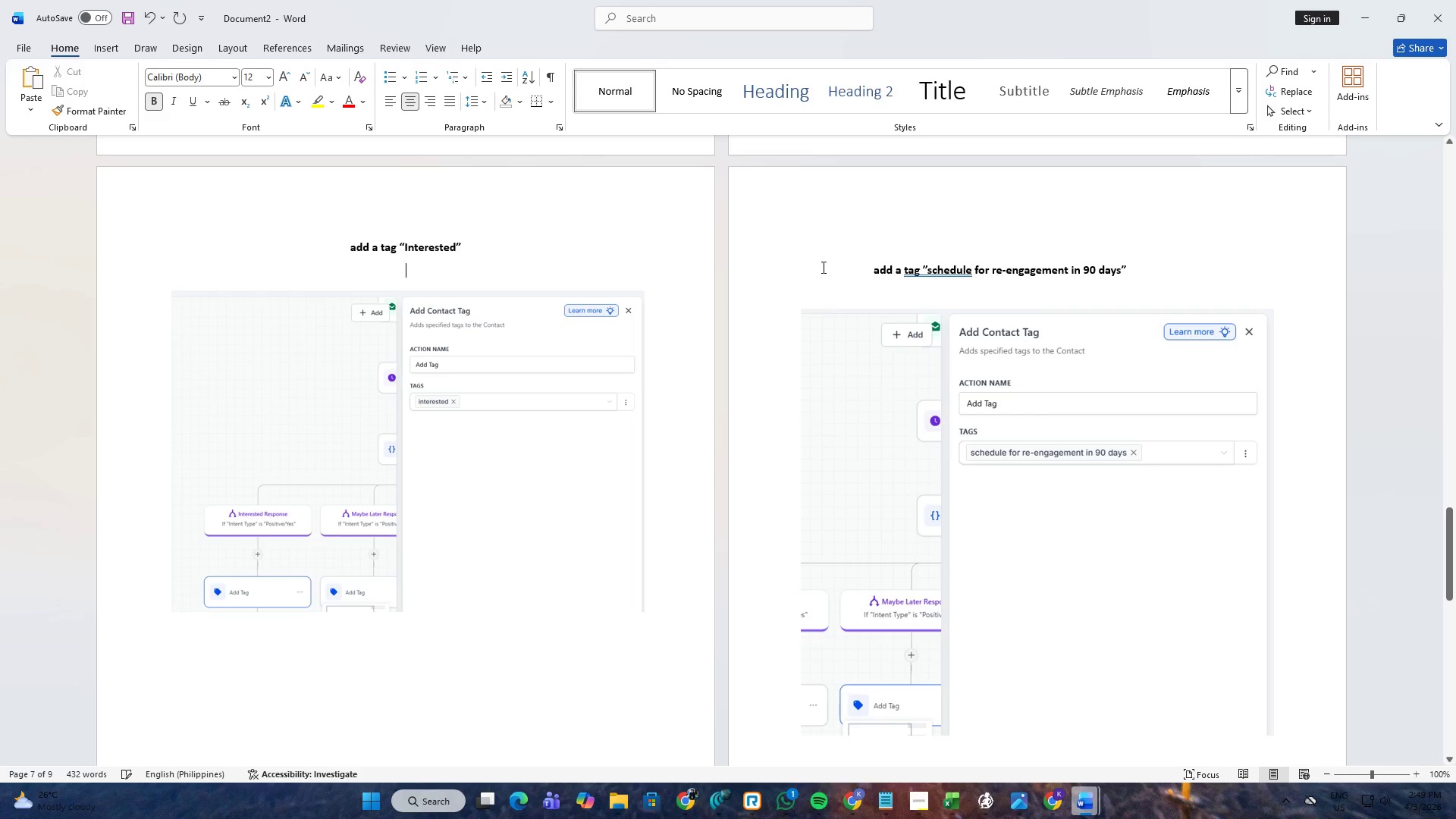 
left_click([850, 250])
 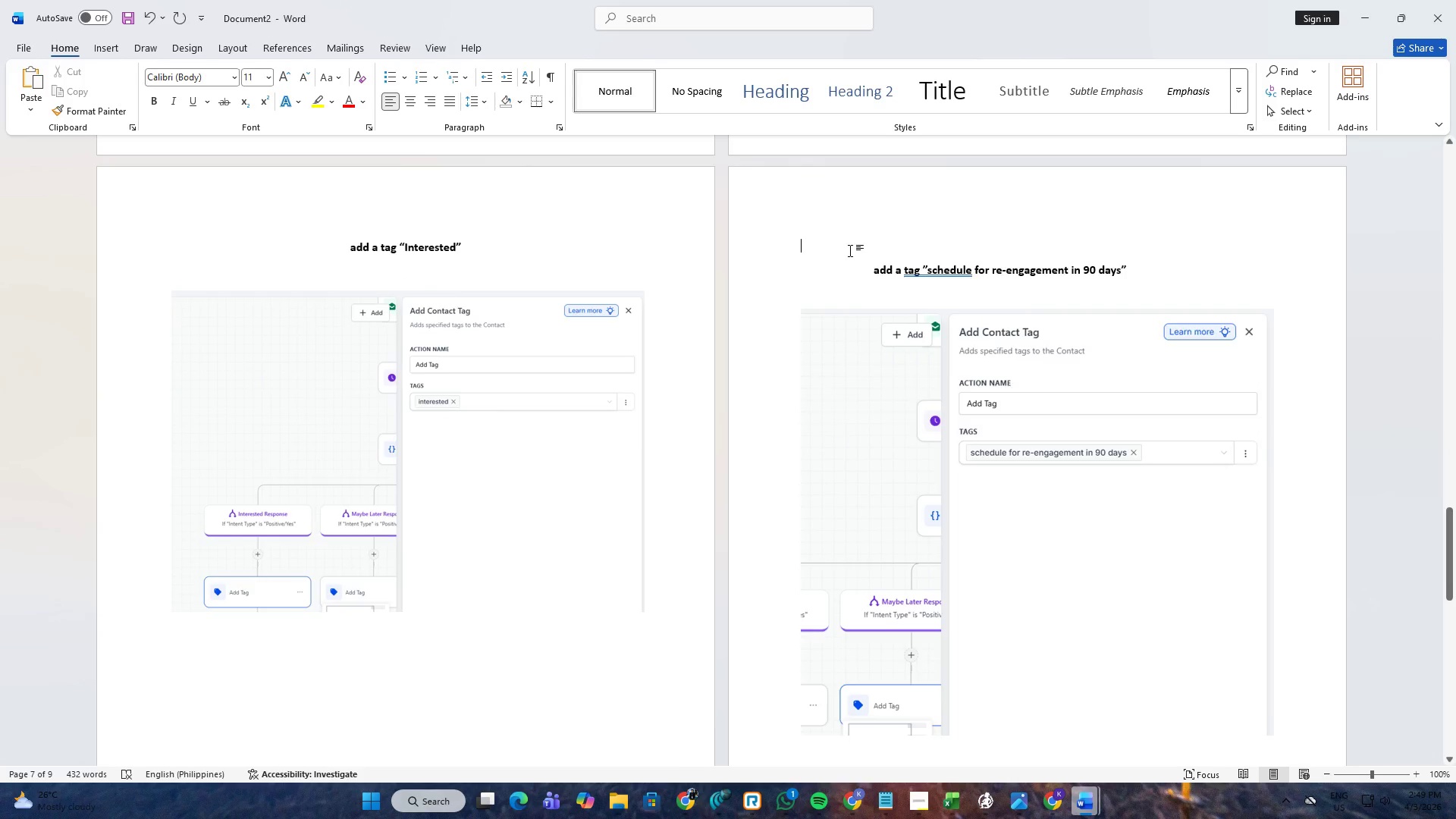 
key(Backspace)
 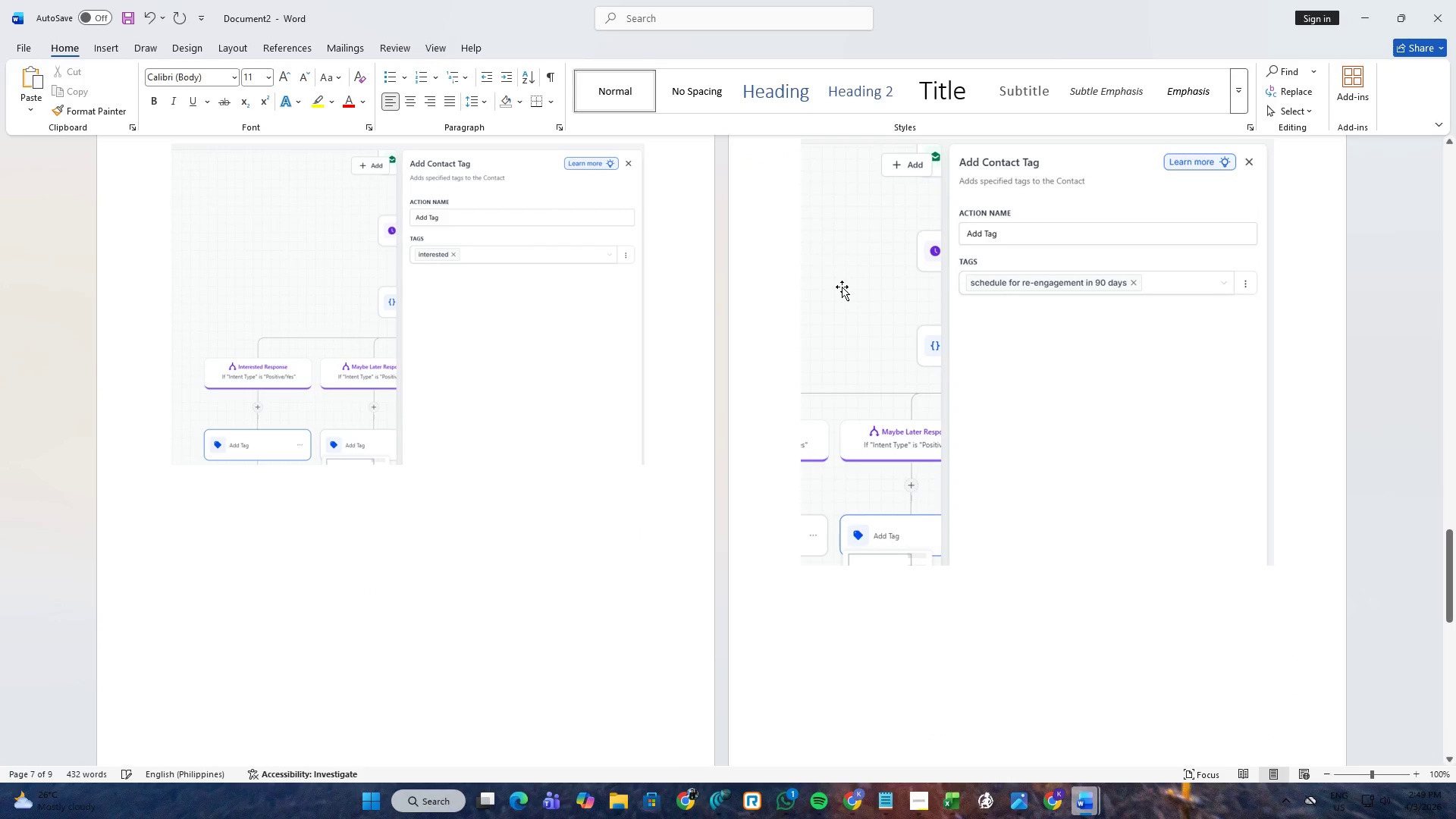 
scroll: coordinate [839, 455], scroll_direction: down, amount: 22.0
 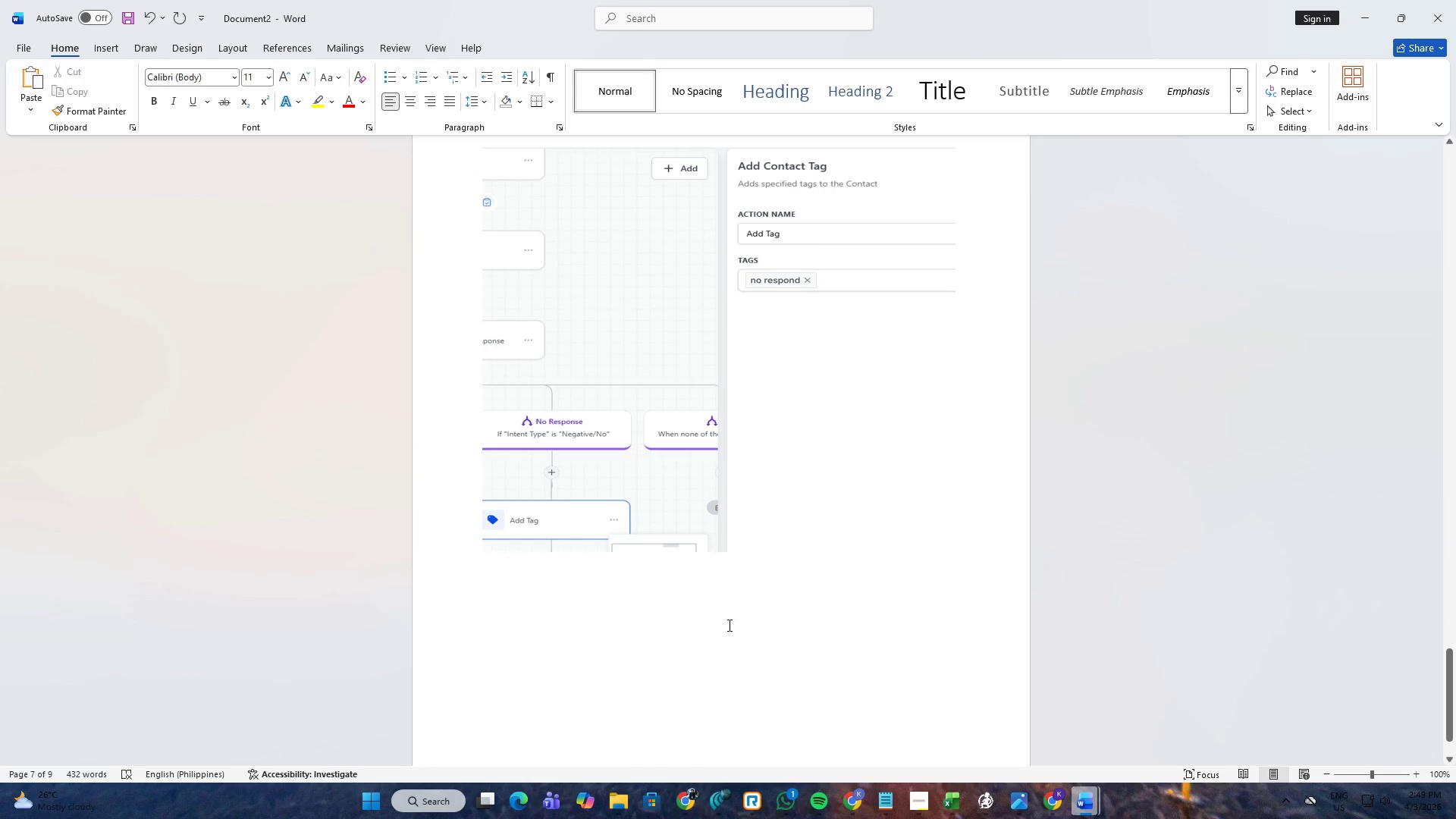 
left_click([726, 627])
 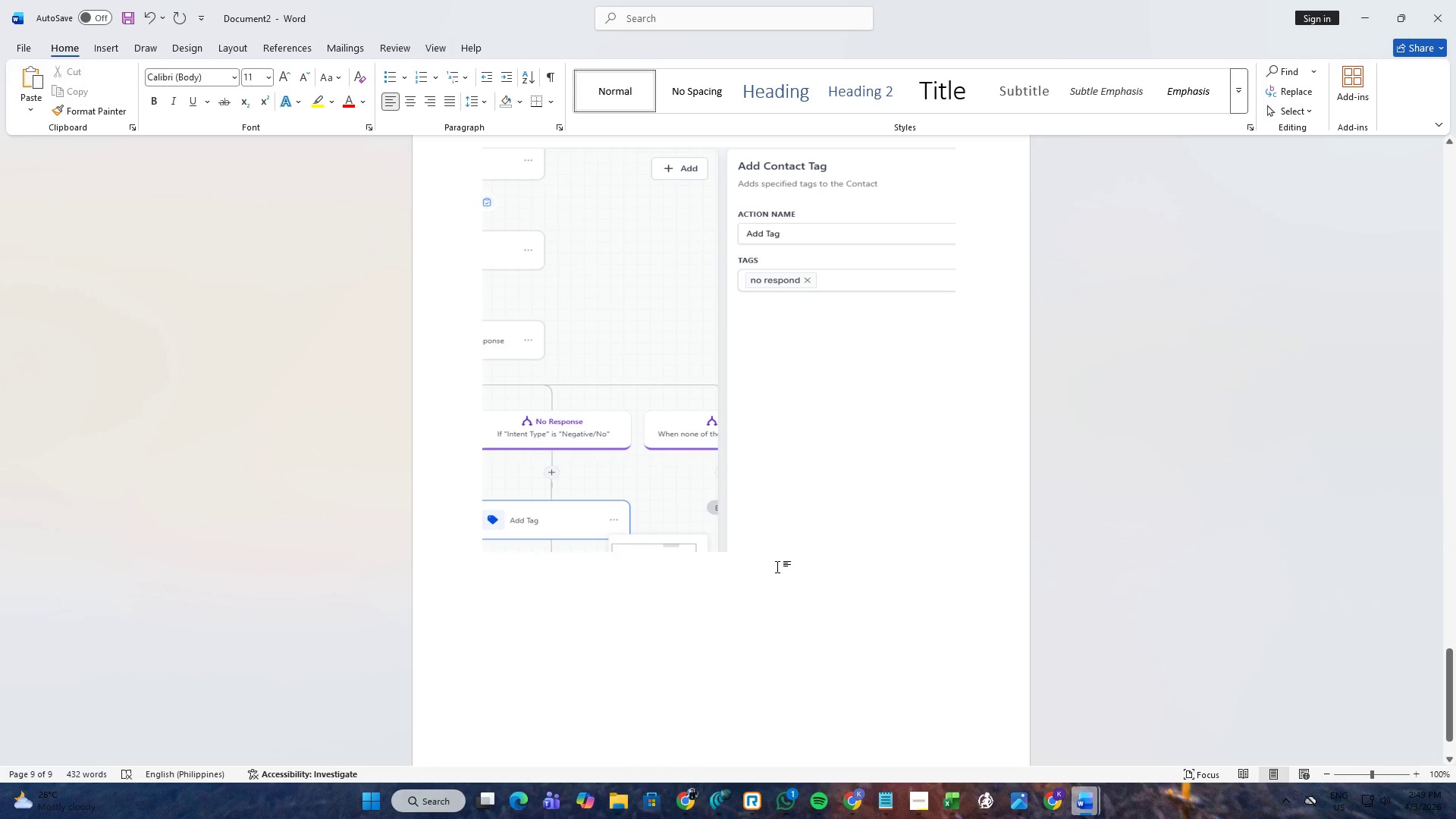 
scroll: coordinate [787, 536], scroll_direction: up, amount: 70.0
 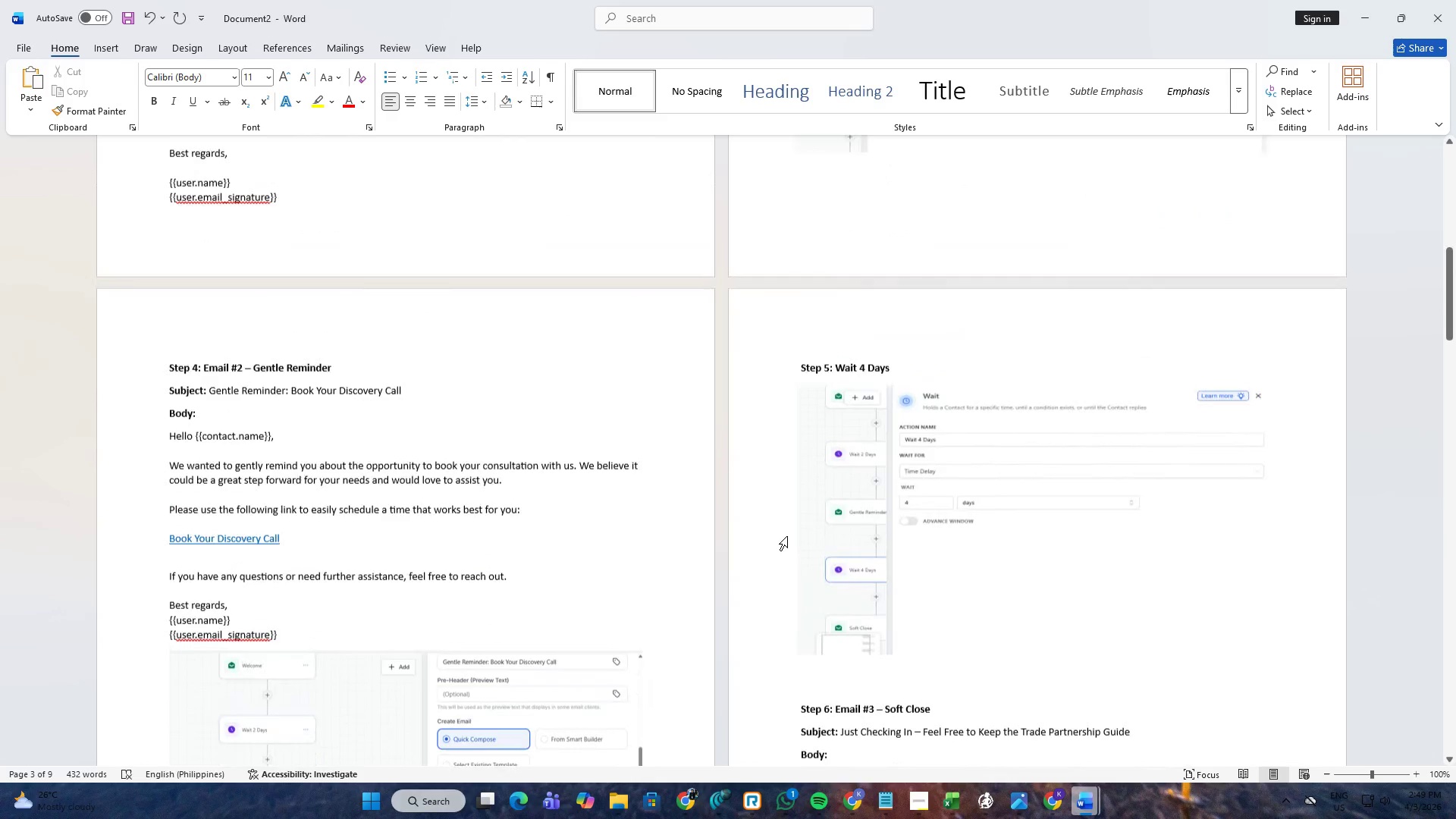 
scroll: coordinate [787, 536], scroll_direction: down, amount: 26.0
 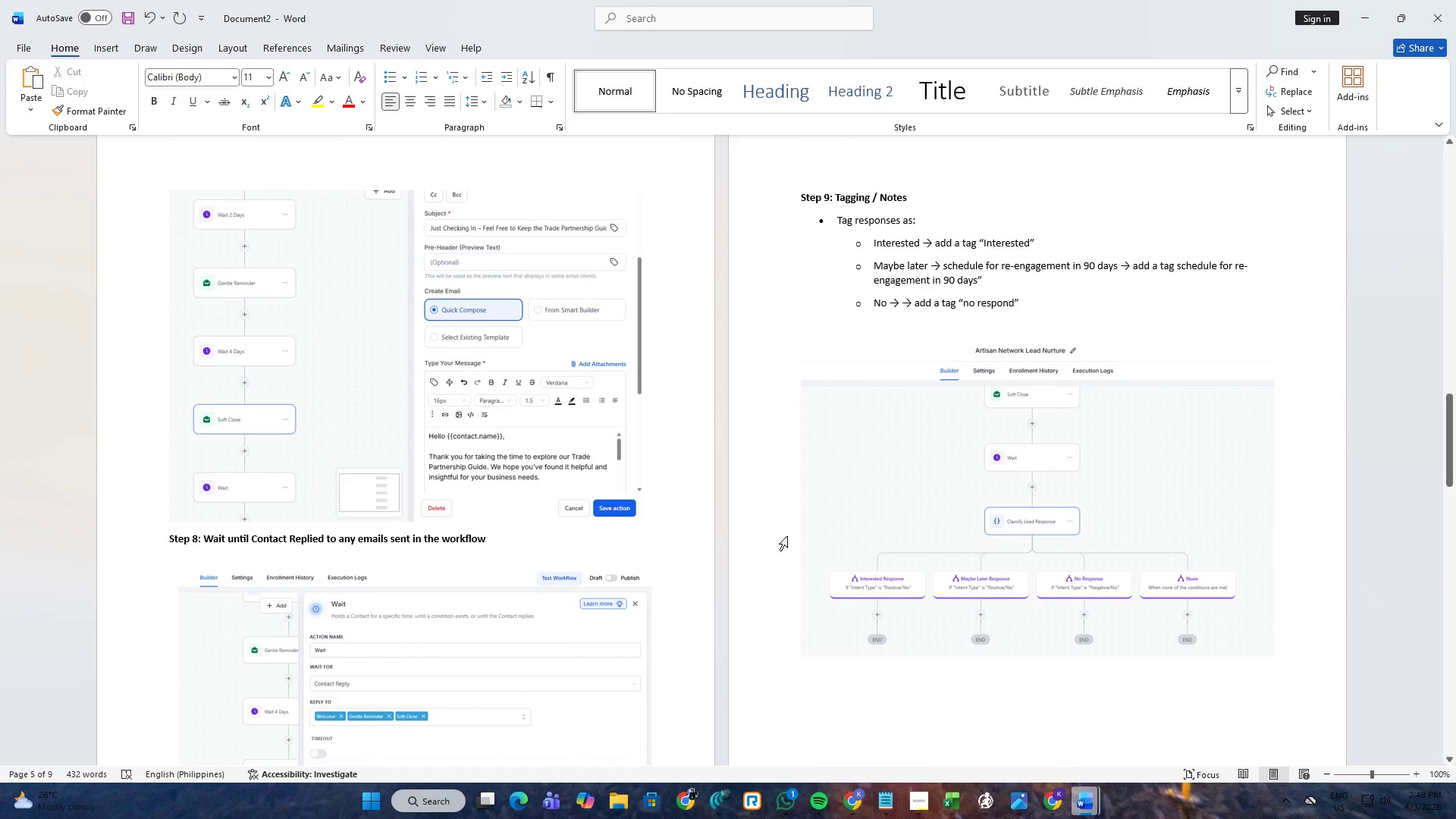 
scroll: coordinate [787, 536], scroll_direction: up, amount: 15.0
 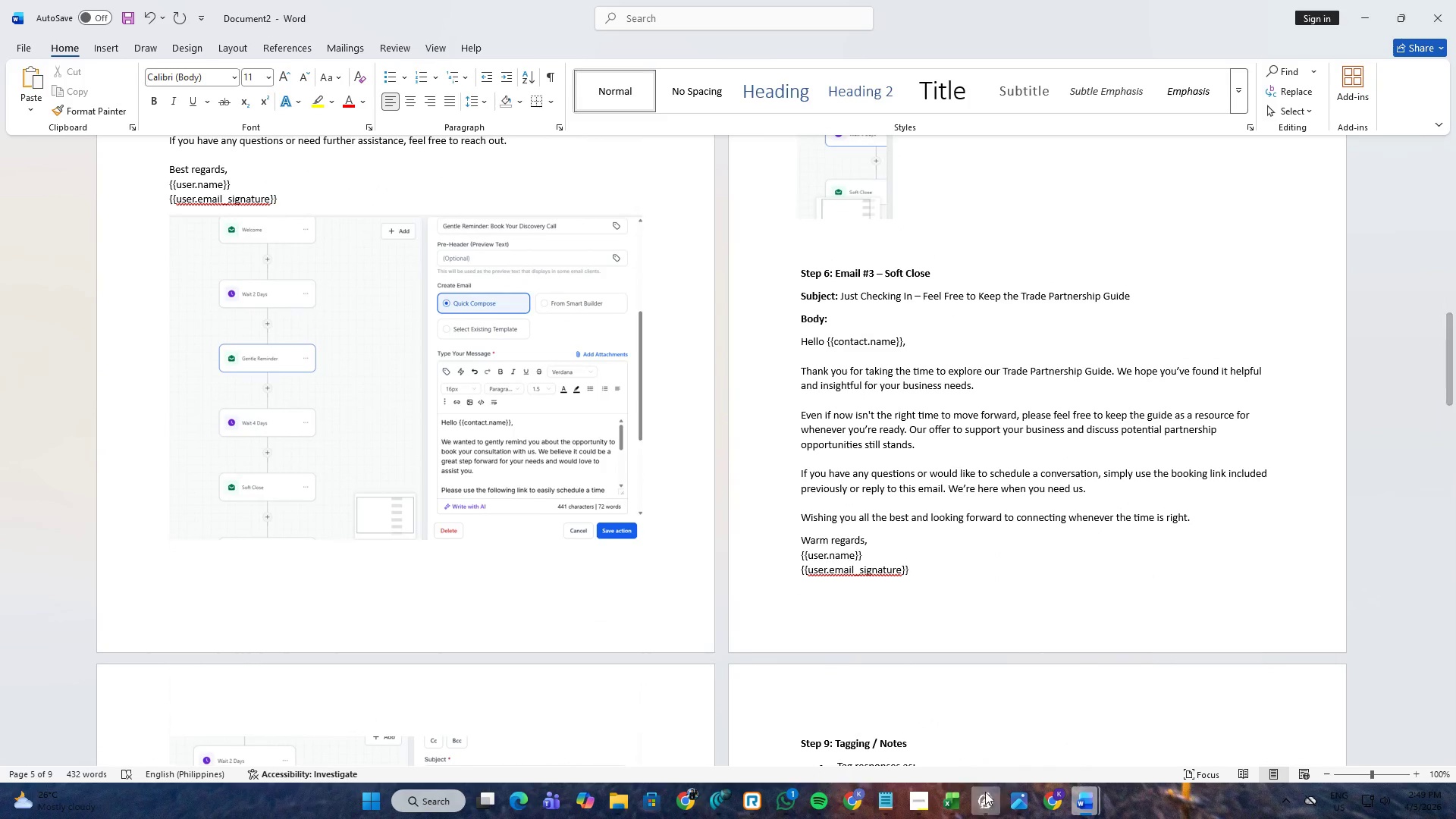 
left_click([985, 792])
 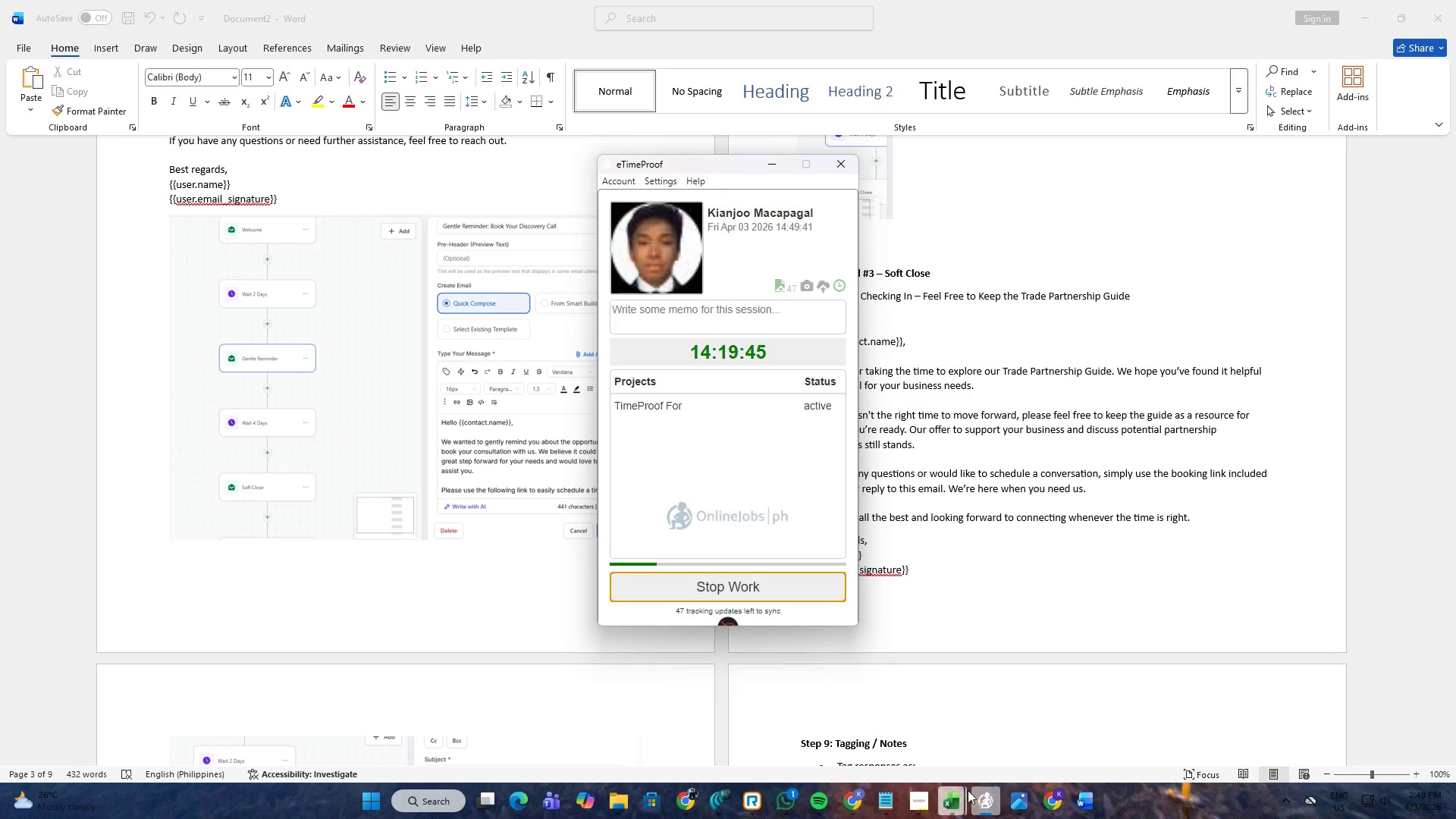 
double_click([922, 792])